 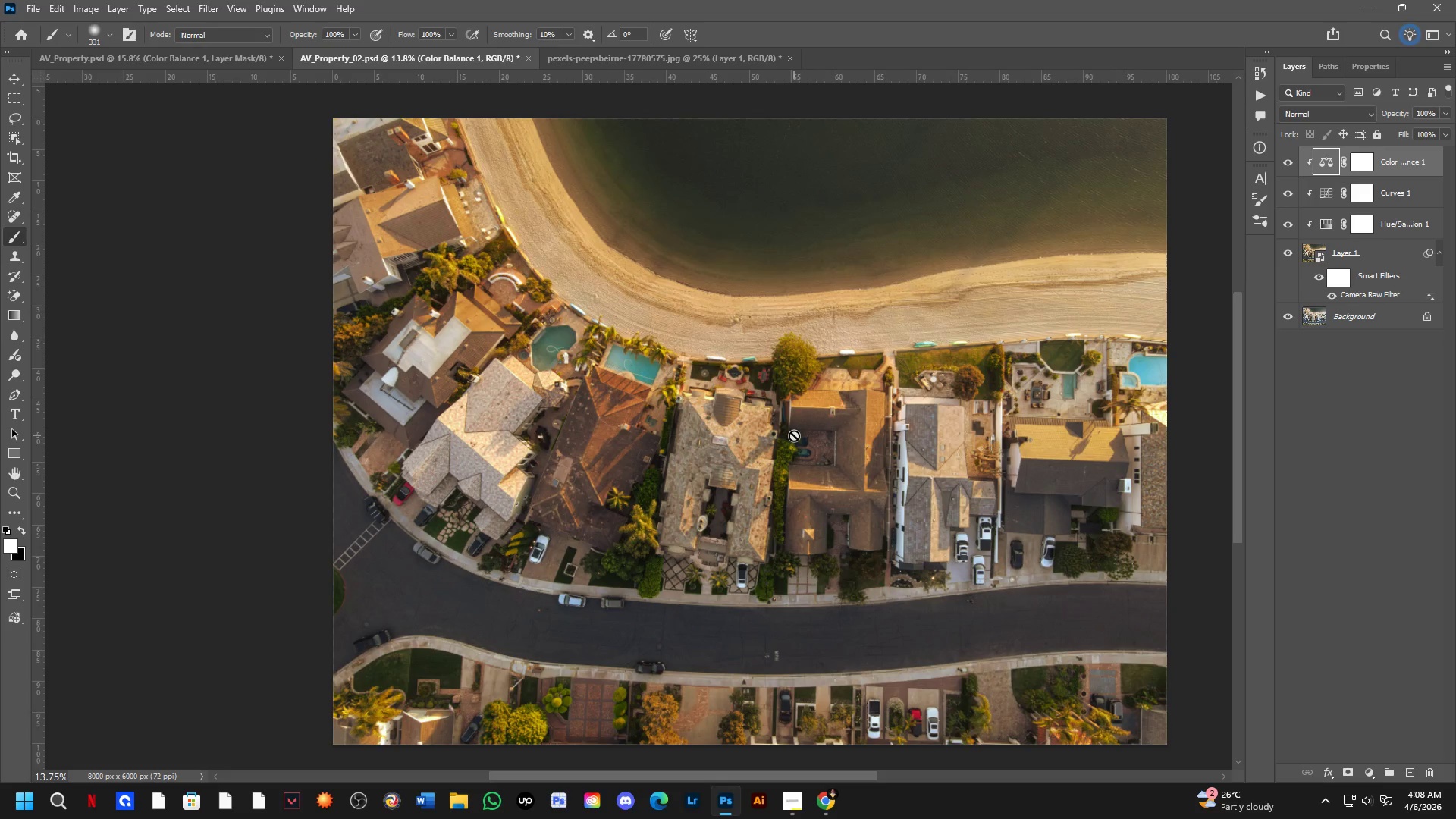 
key(Alt+Tab)
 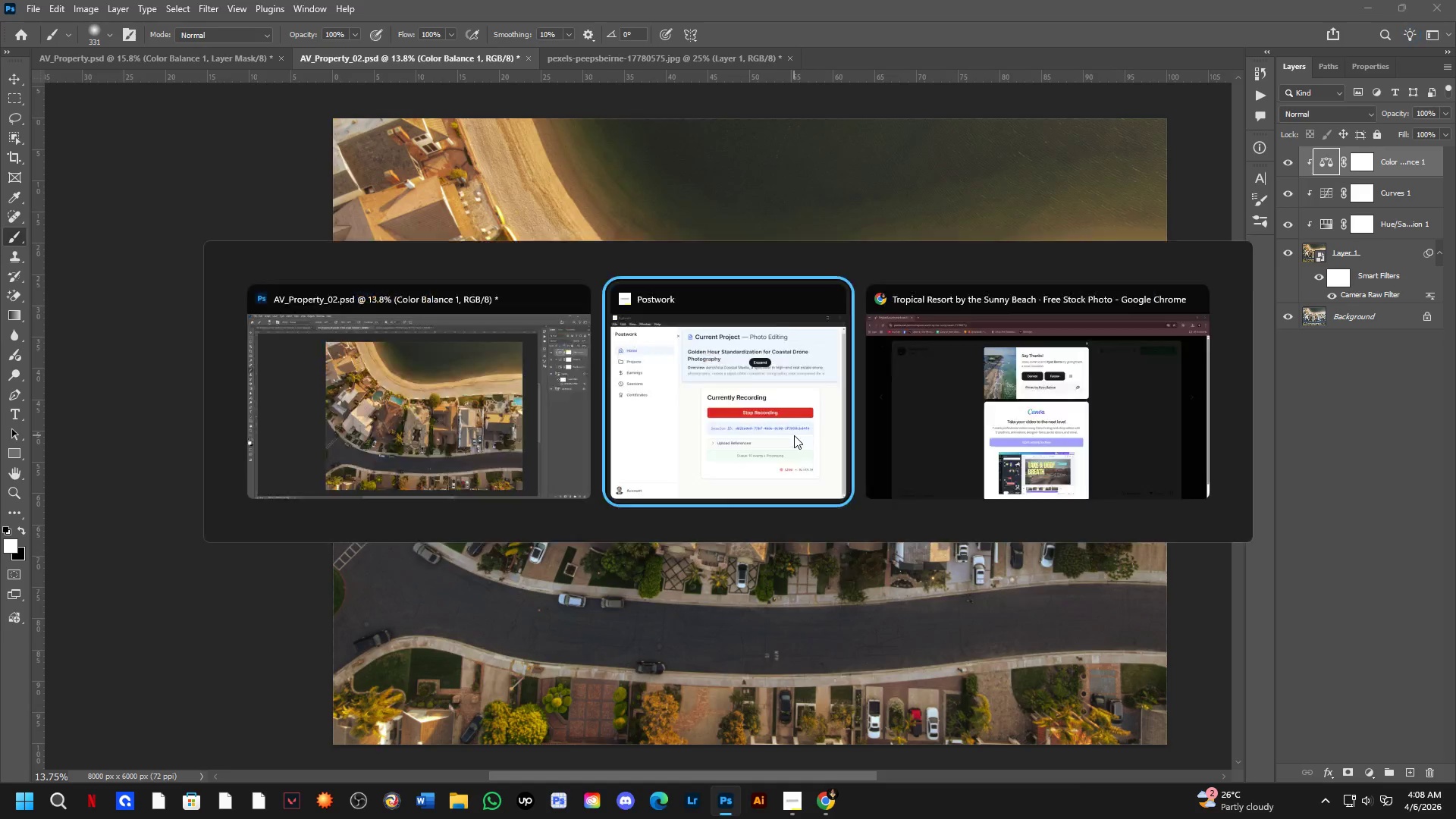 
key(Alt+AltLeft)
 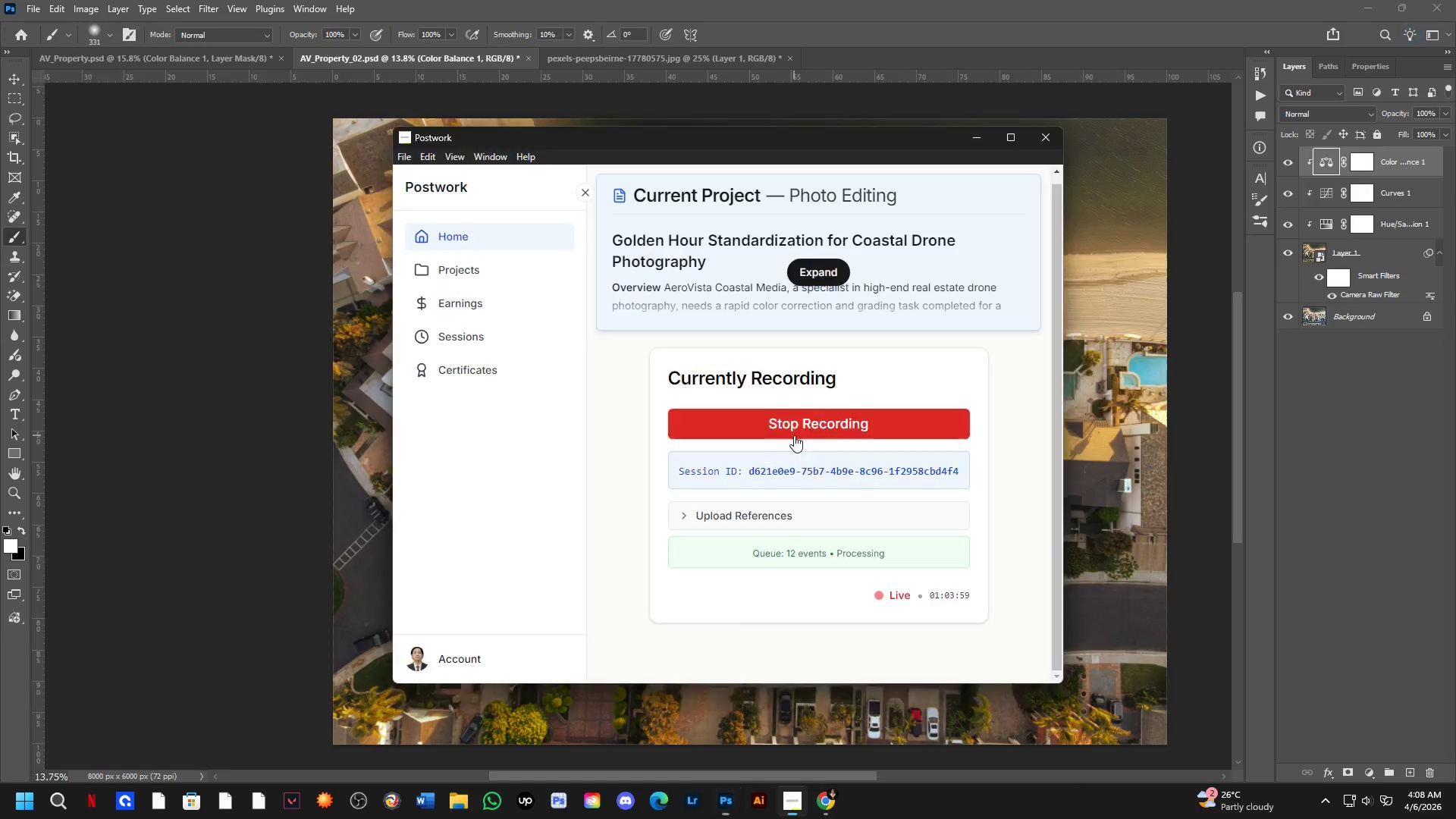 
key(Alt+Tab)
 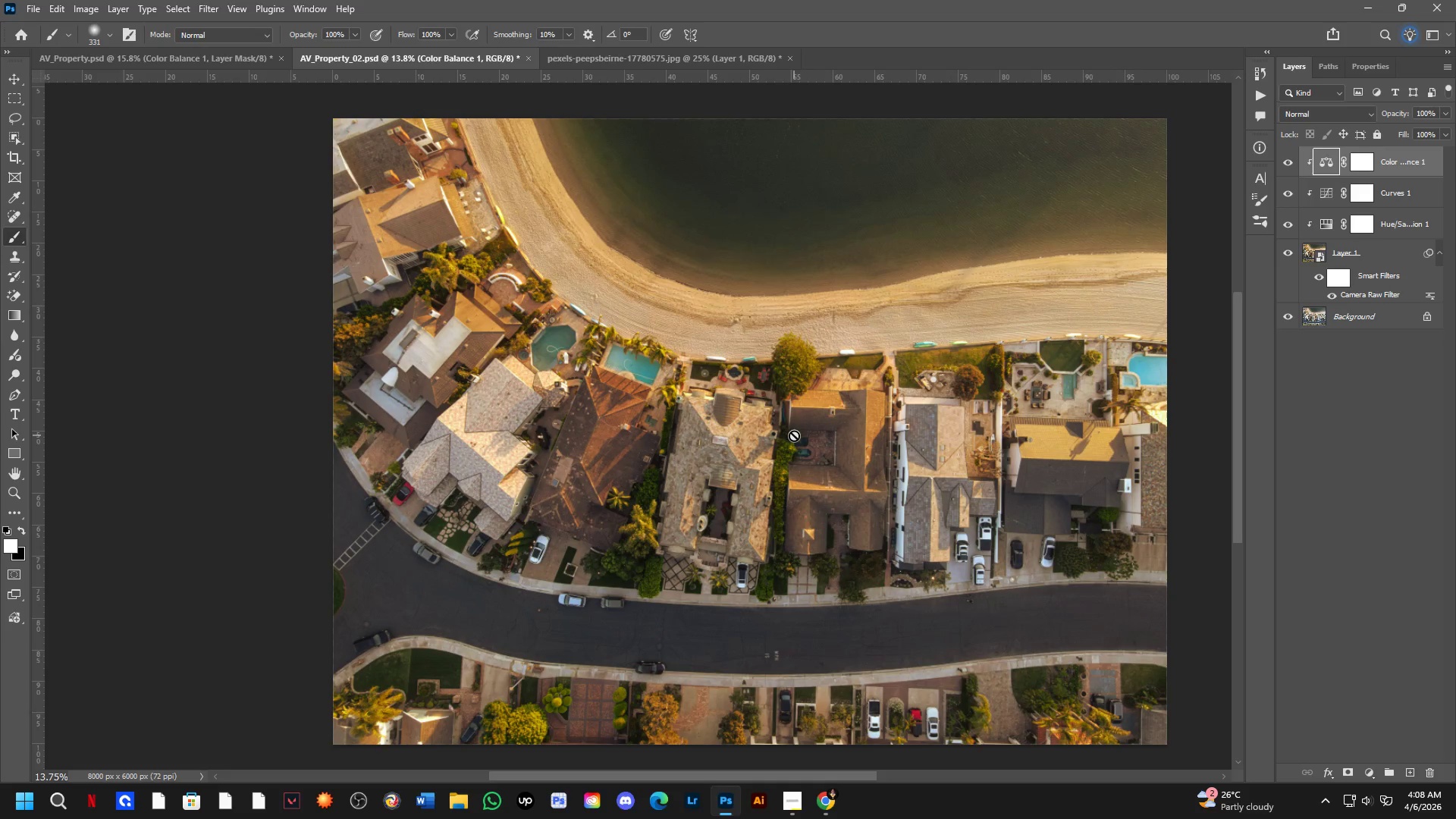 
key(Space)
 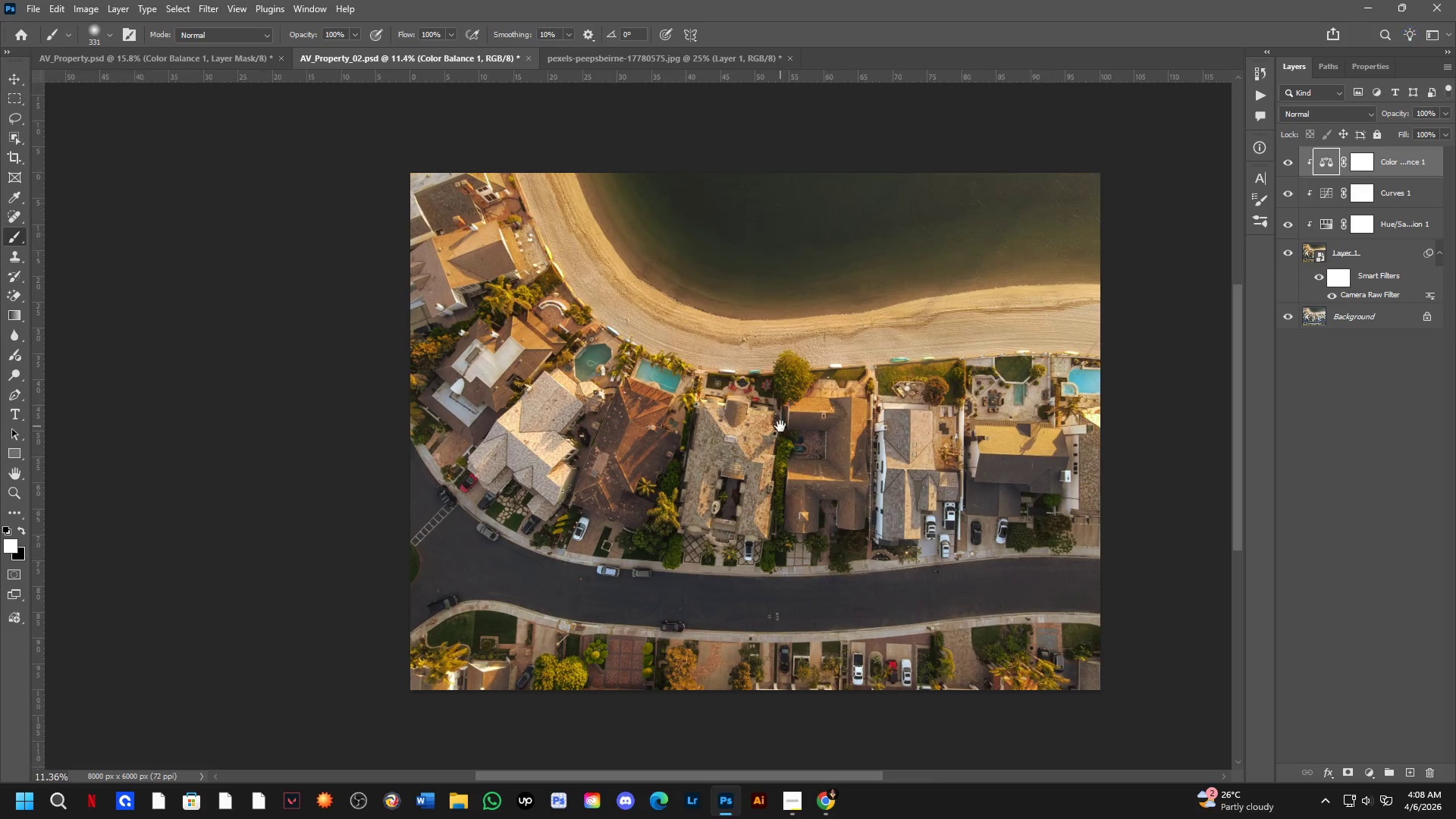 
left_click_drag(start_coordinate=[780, 423], to_coordinate=[781, 418])
 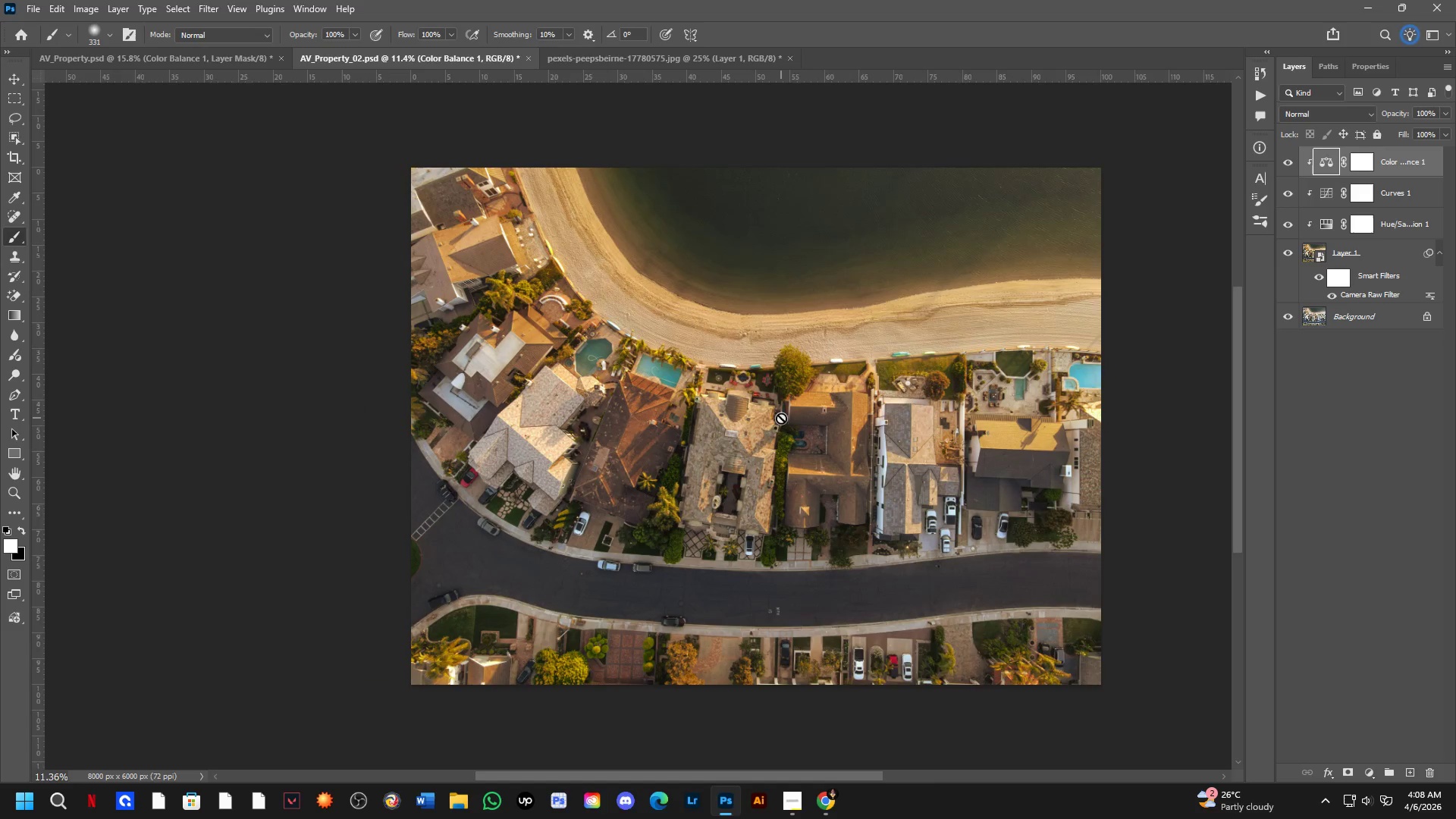 
scroll: coordinate [780, 430], scroll_direction: down, amount: 2.0
 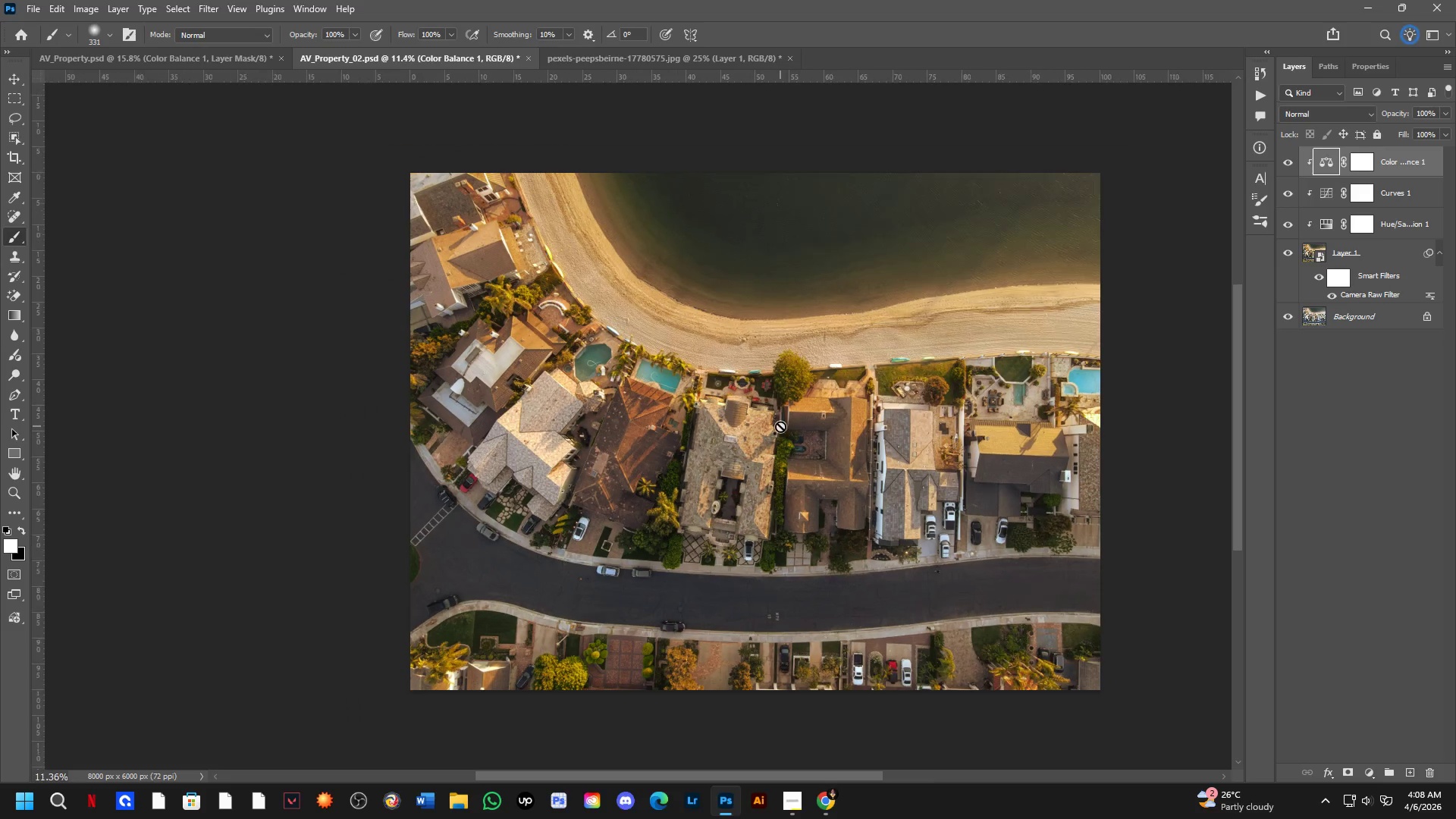 
scroll: coordinate [781, 418], scroll_direction: up, amount: 1.0
 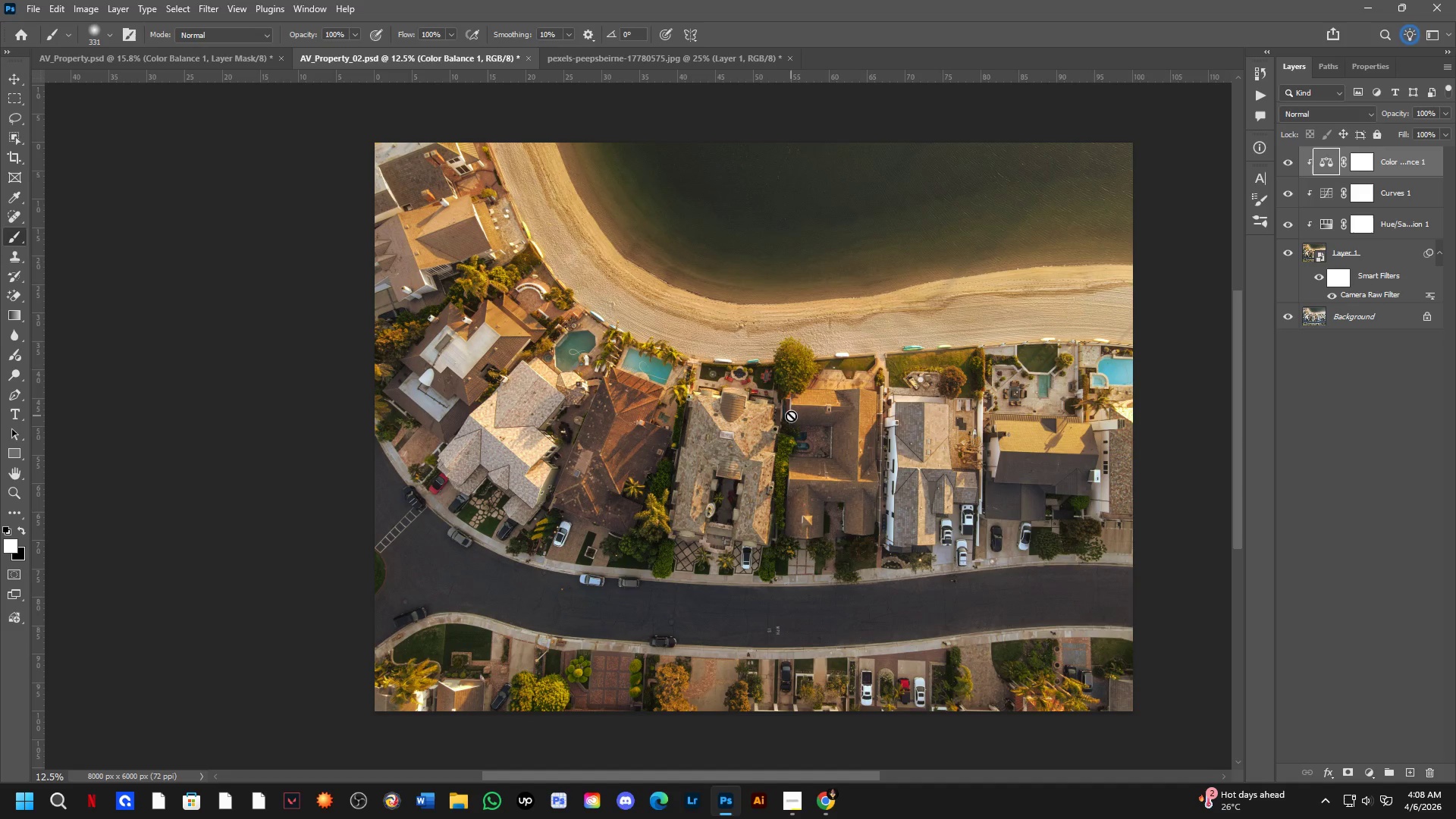 
wait(19.03)
 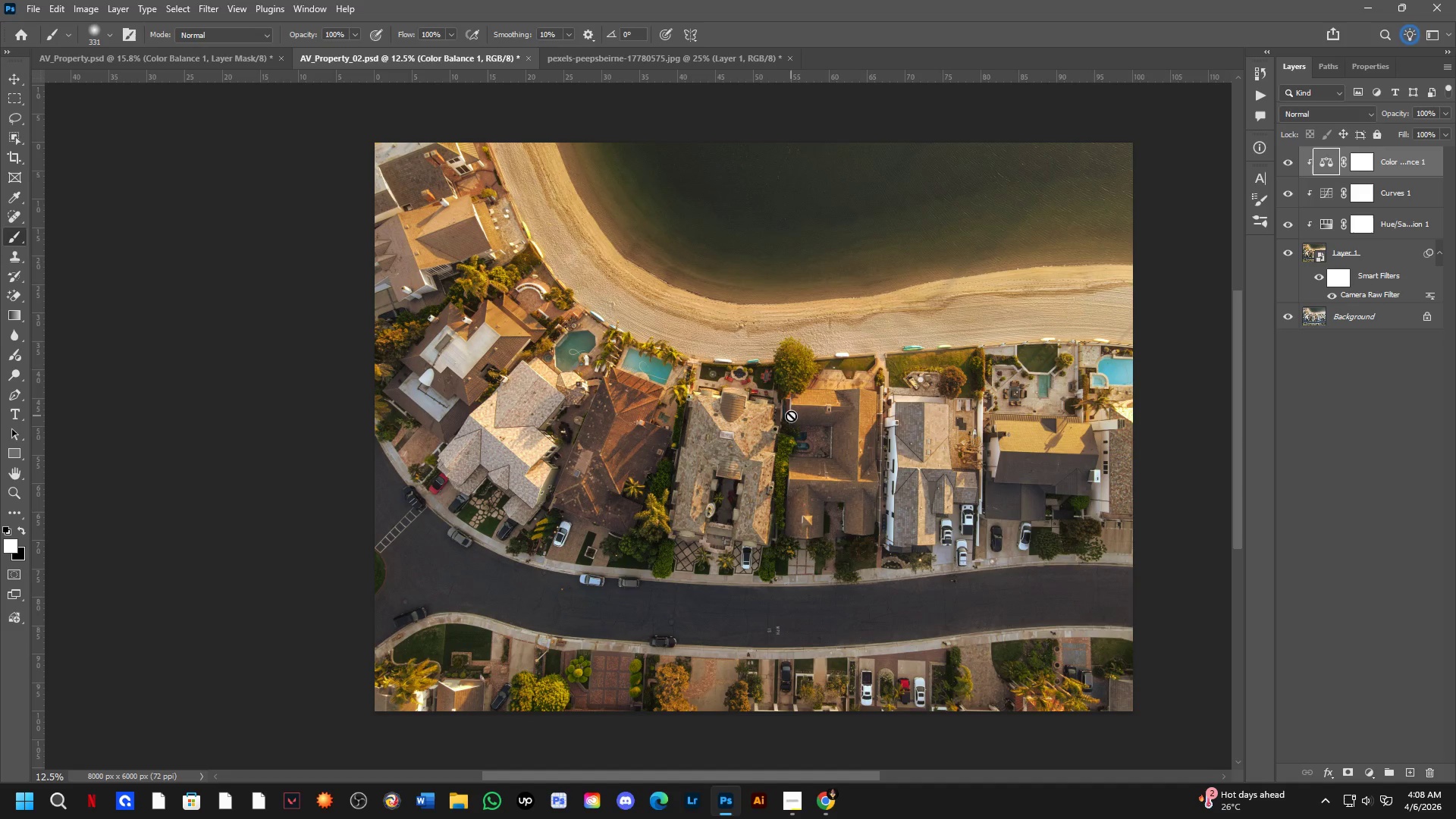 
scroll: coordinate [792, 405], scroll_direction: down, amount: 3.0
 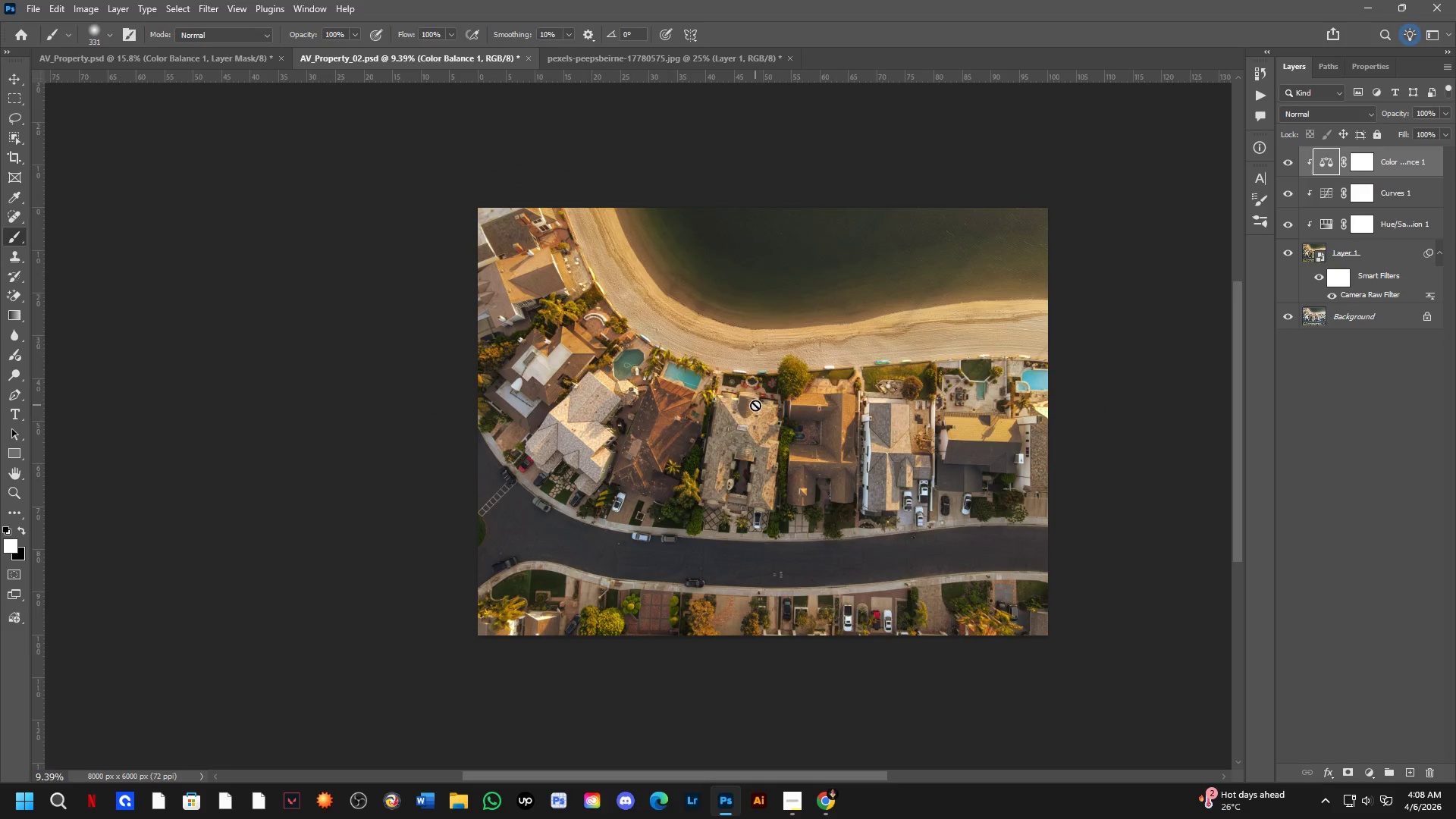 
scroll: coordinate [755, 405], scroll_direction: up, amount: 3.0
 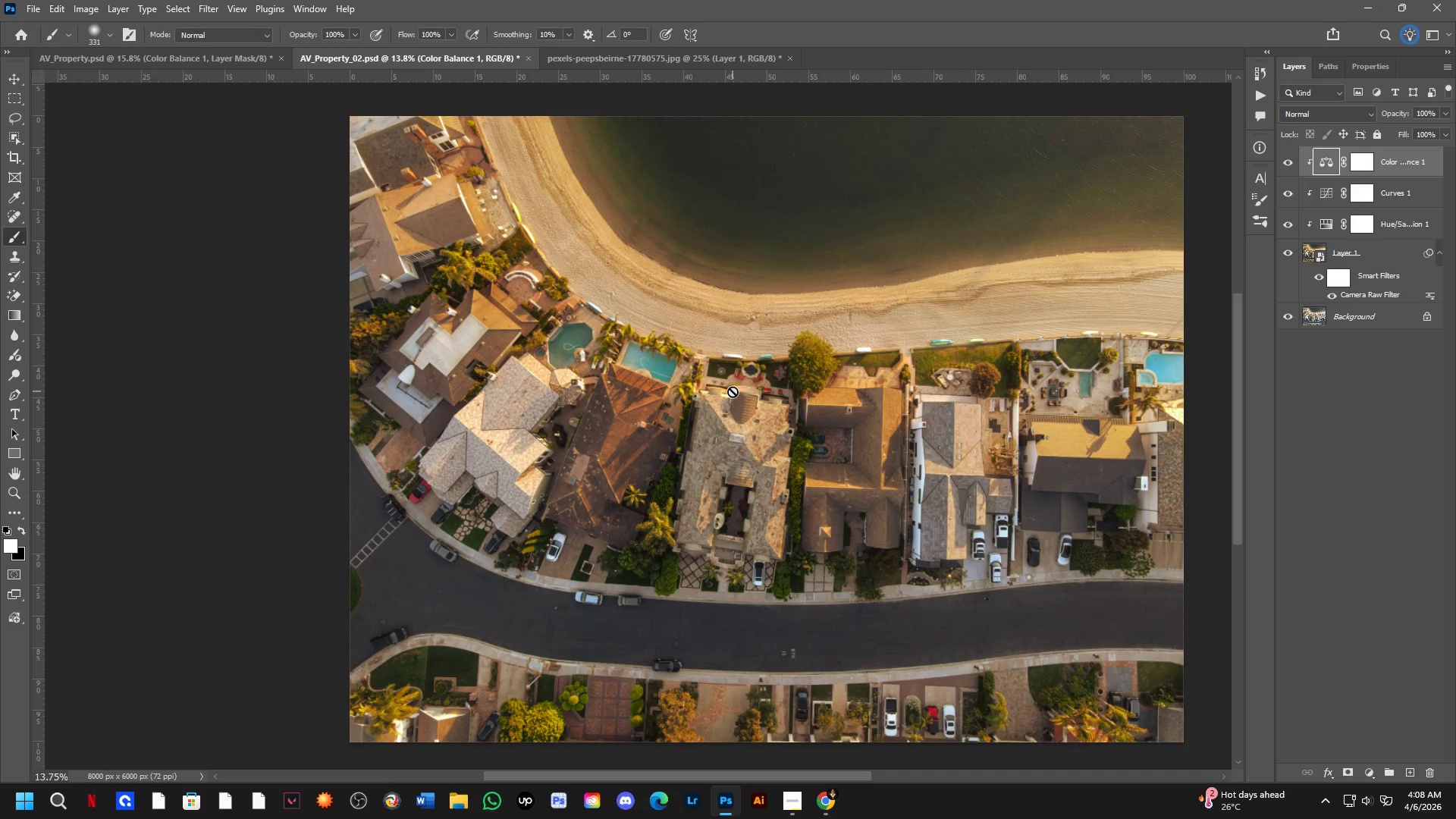 
hold_key(key=Space, duration=0.44)
 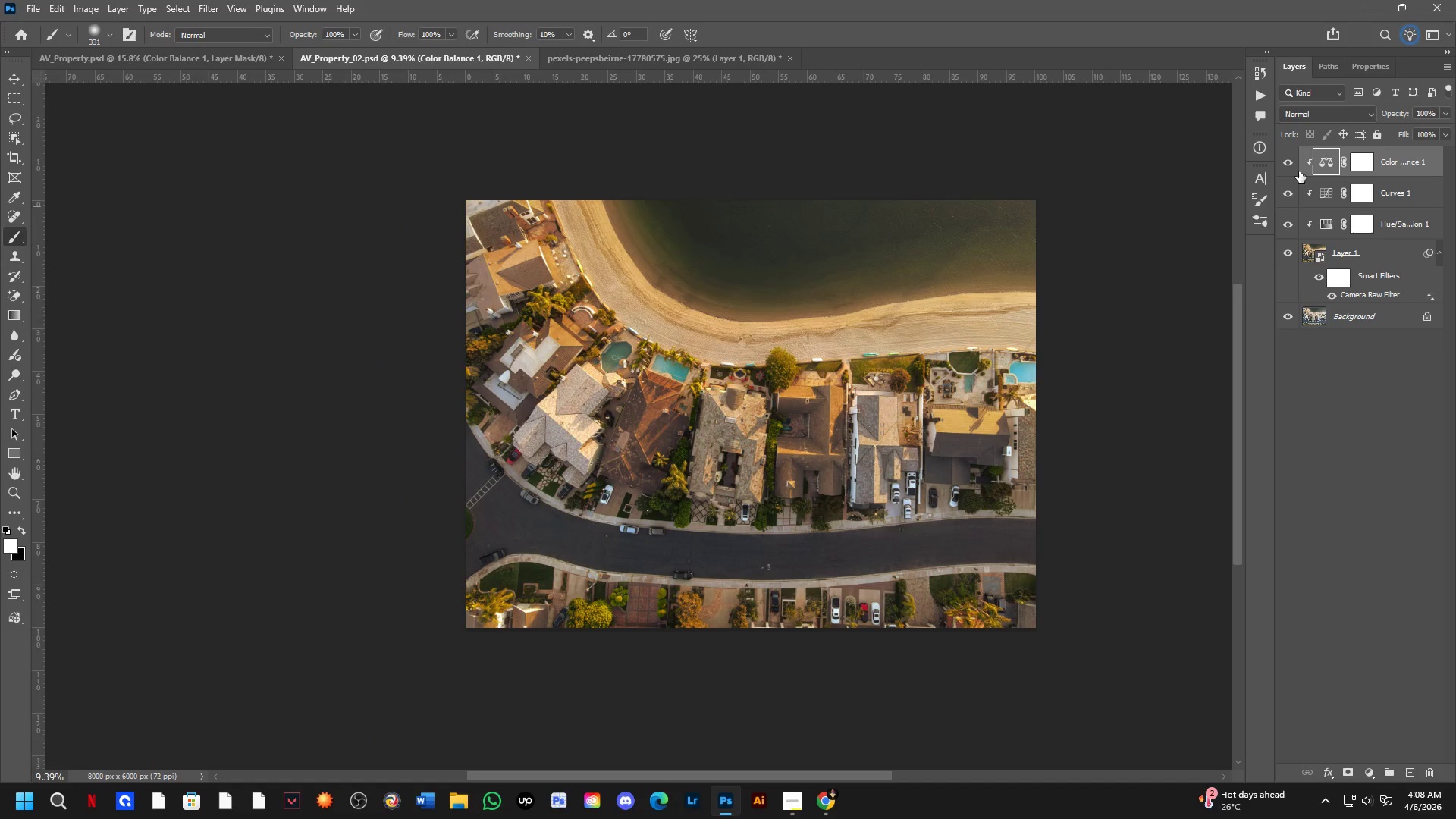 
left_click_drag(start_coordinate=[752, 405], to_coordinate=[748, 401])
 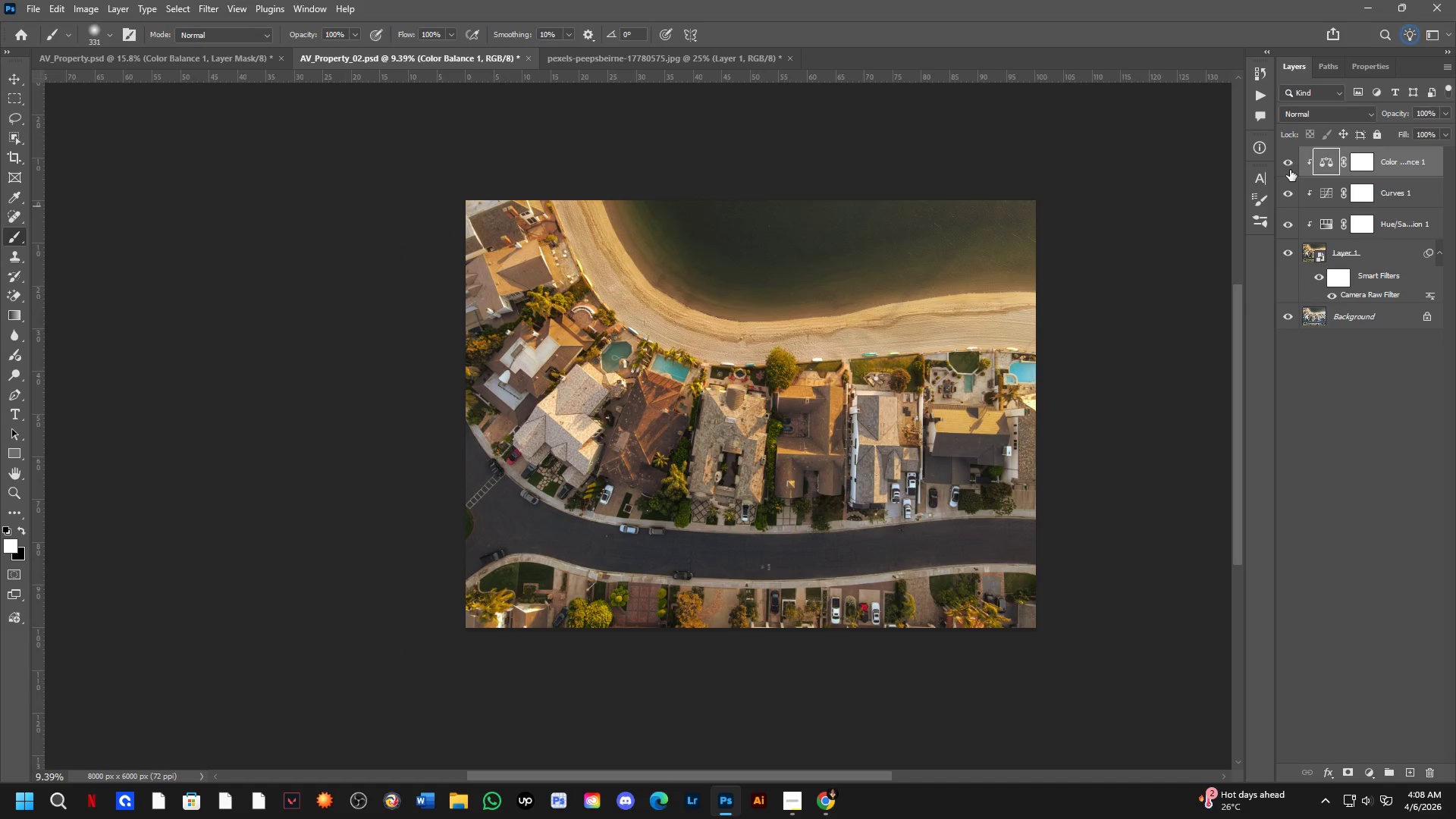 
scroll: coordinate [727, 395], scroll_direction: down, amount: 4.0
 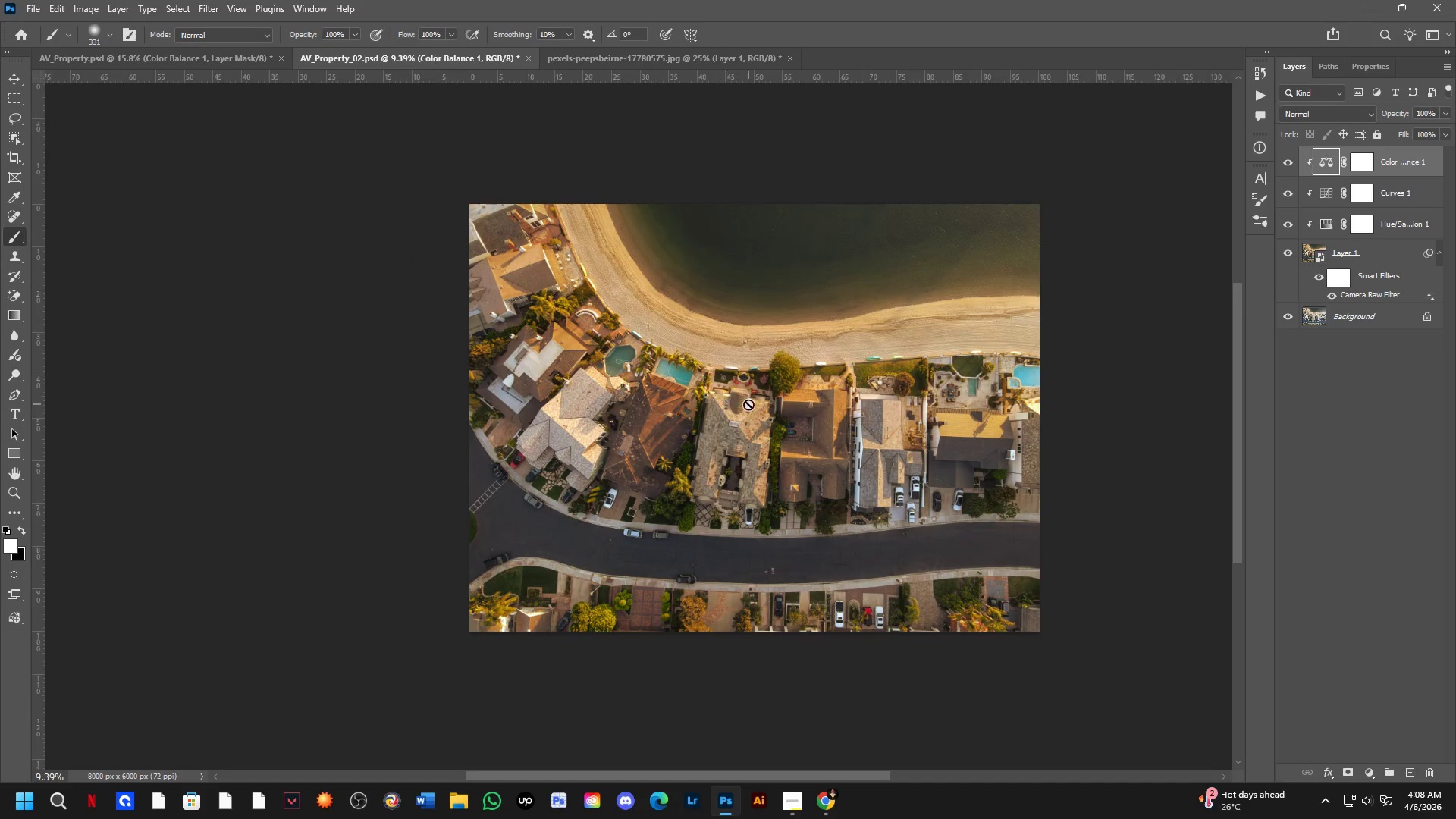 
double_click([1286, 169])
 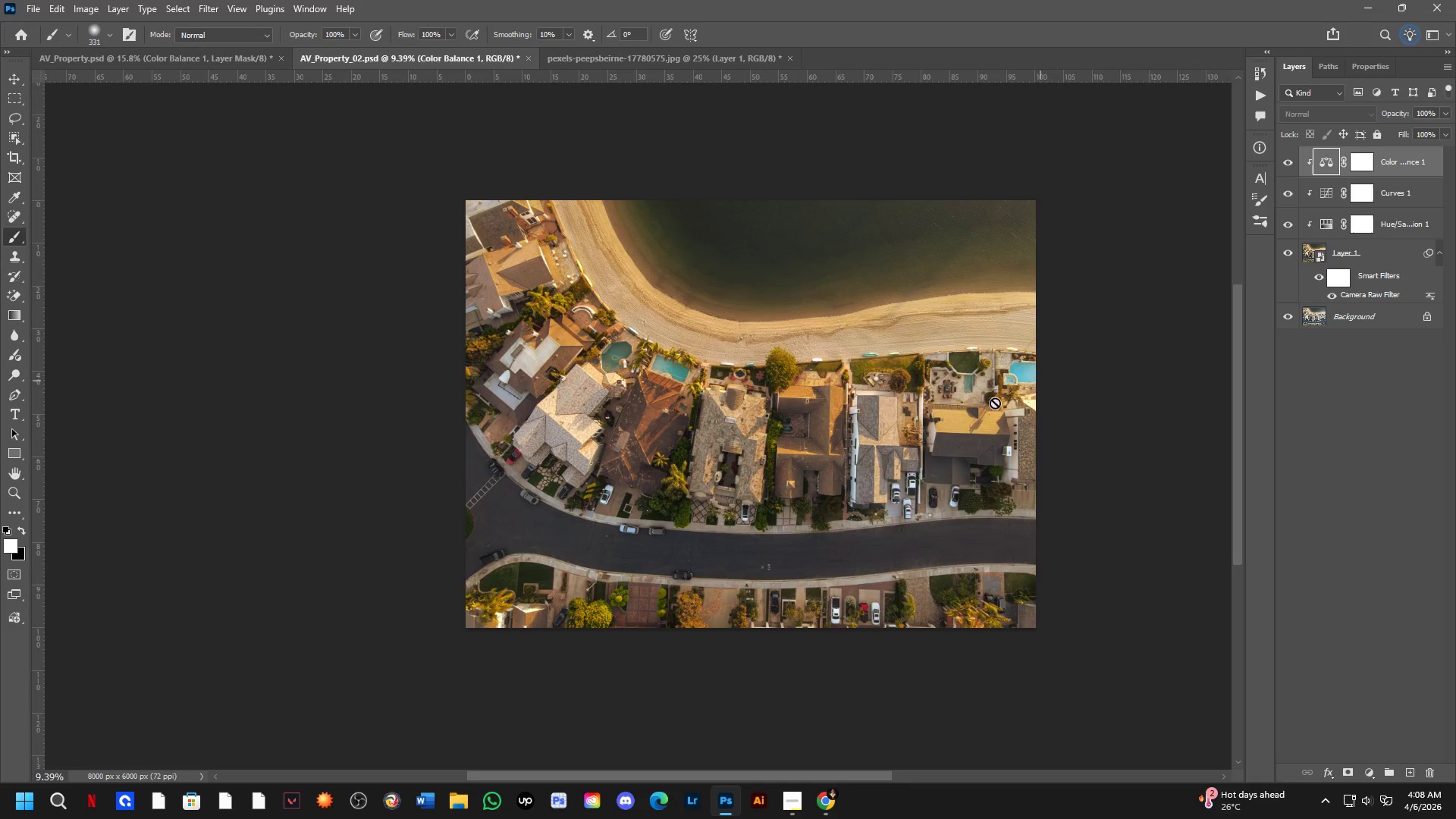 
hold_key(key=Space, duration=0.89)
 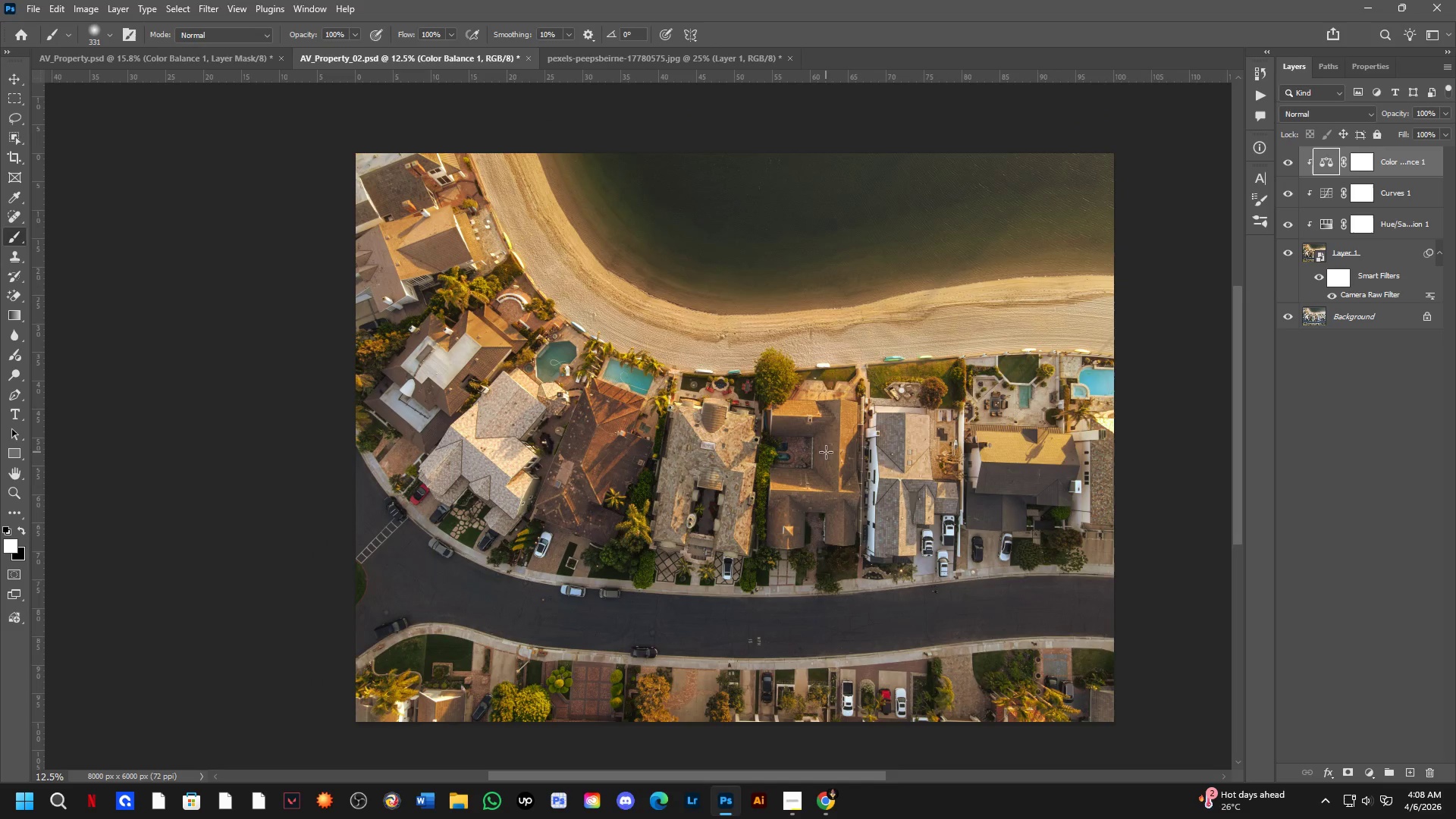 
left_click_drag(start_coordinate=[830, 422], to_coordinate=[824, 454])
 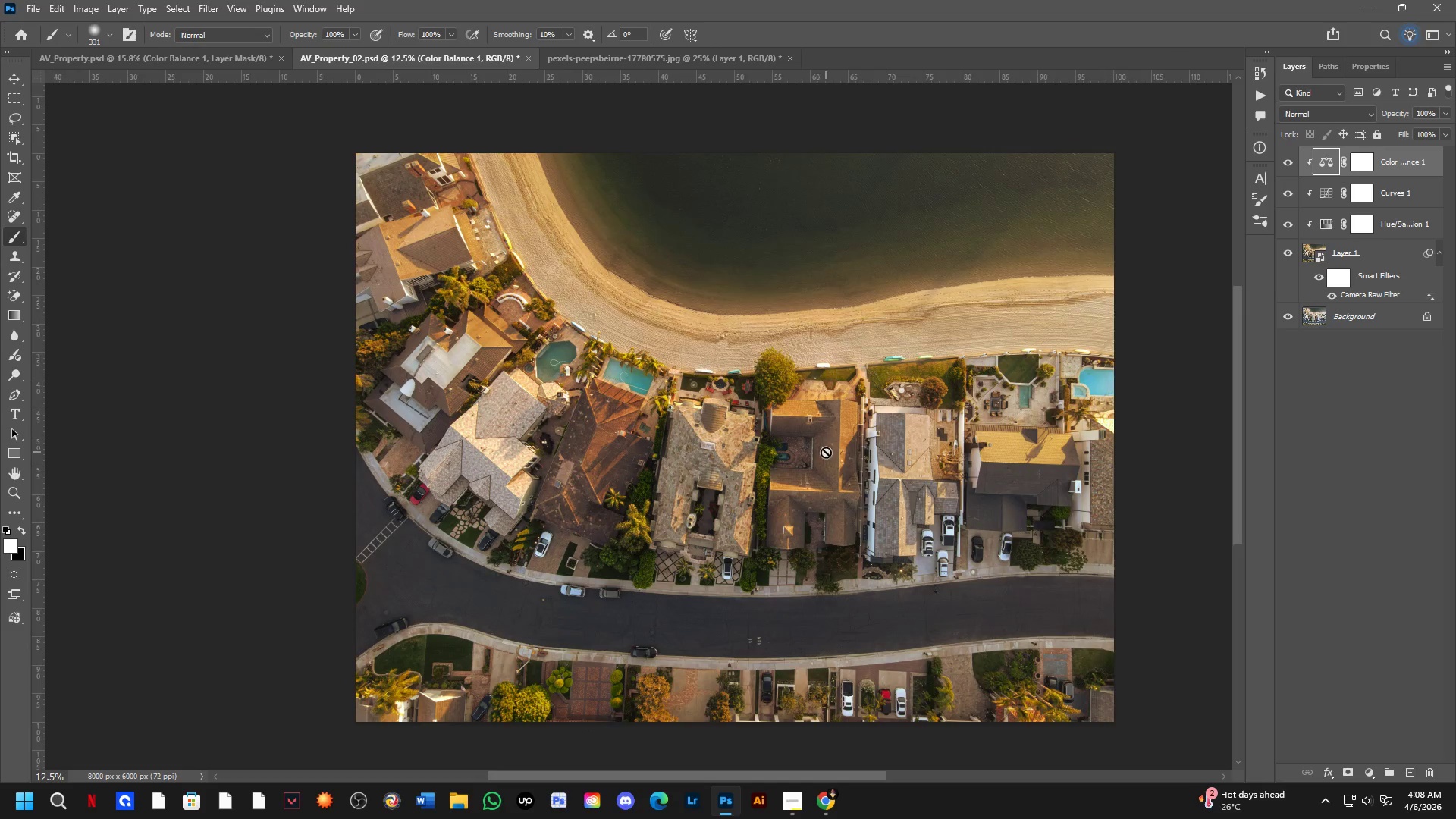 
scroll: coordinate [780, 443], scroll_direction: up, amount: 3.0
 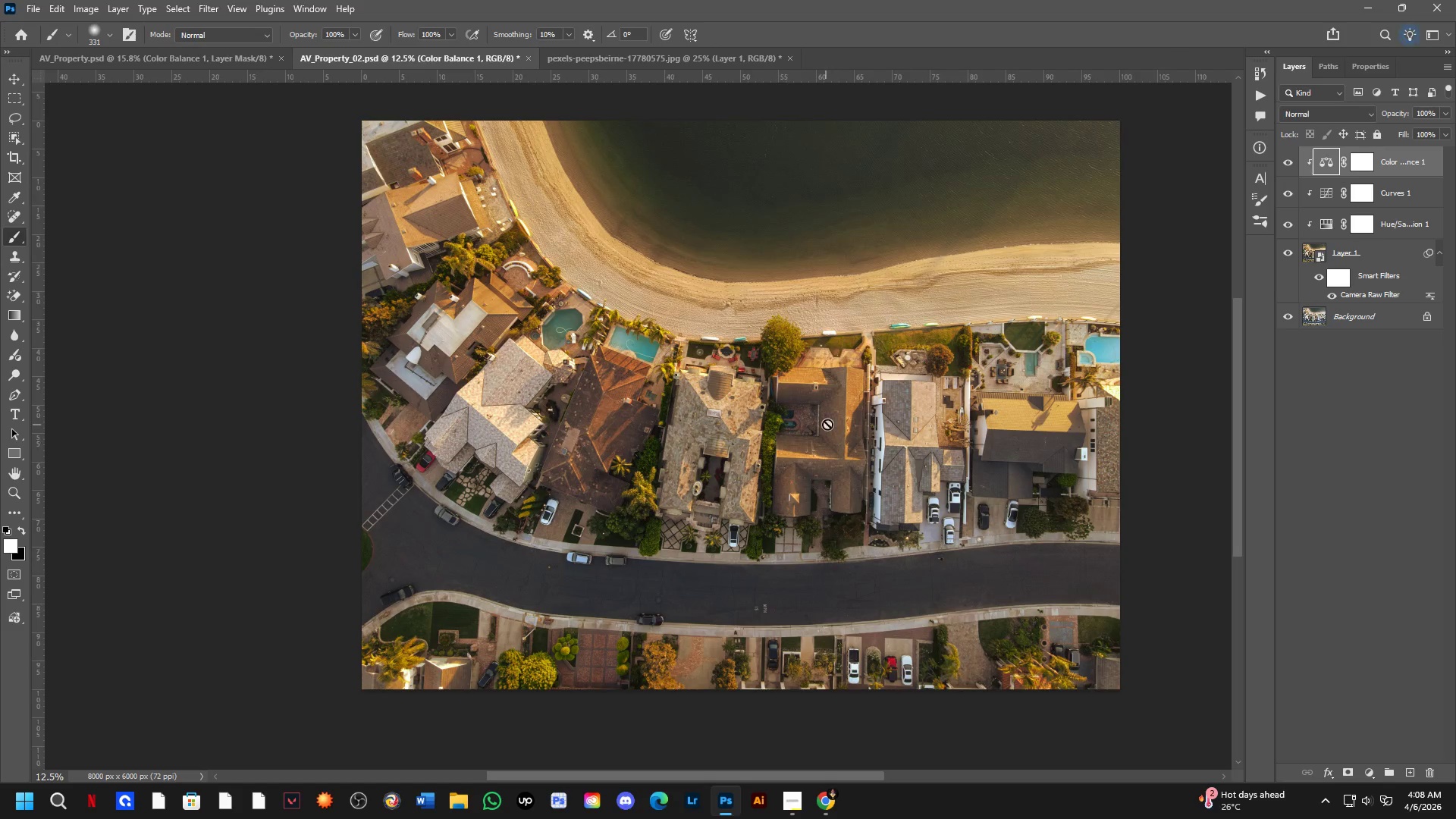 
hold_key(key=Space, duration=0.45)
 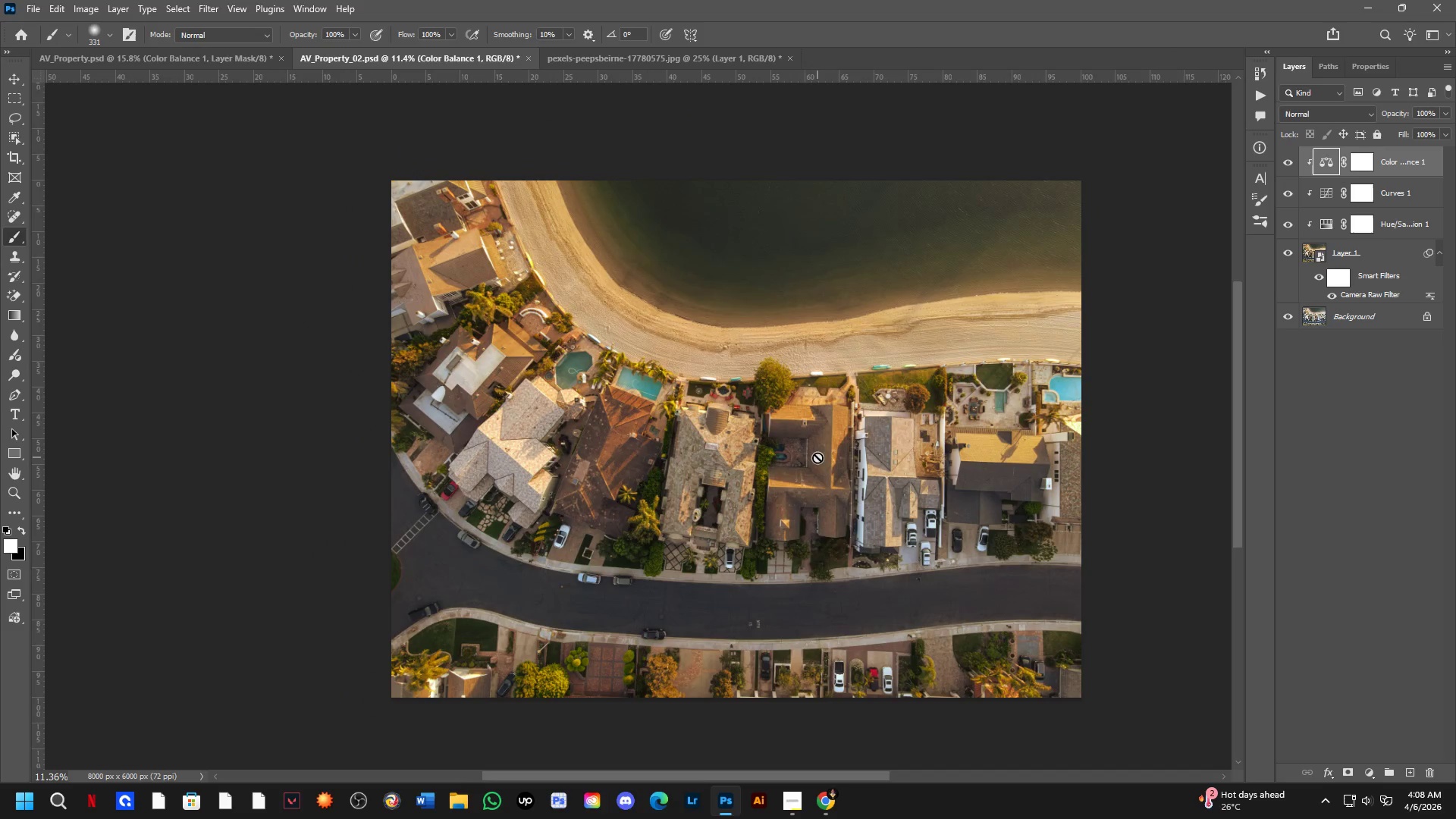 
left_click_drag(start_coordinate=[830, 484], to_coordinate=[823, 482])
 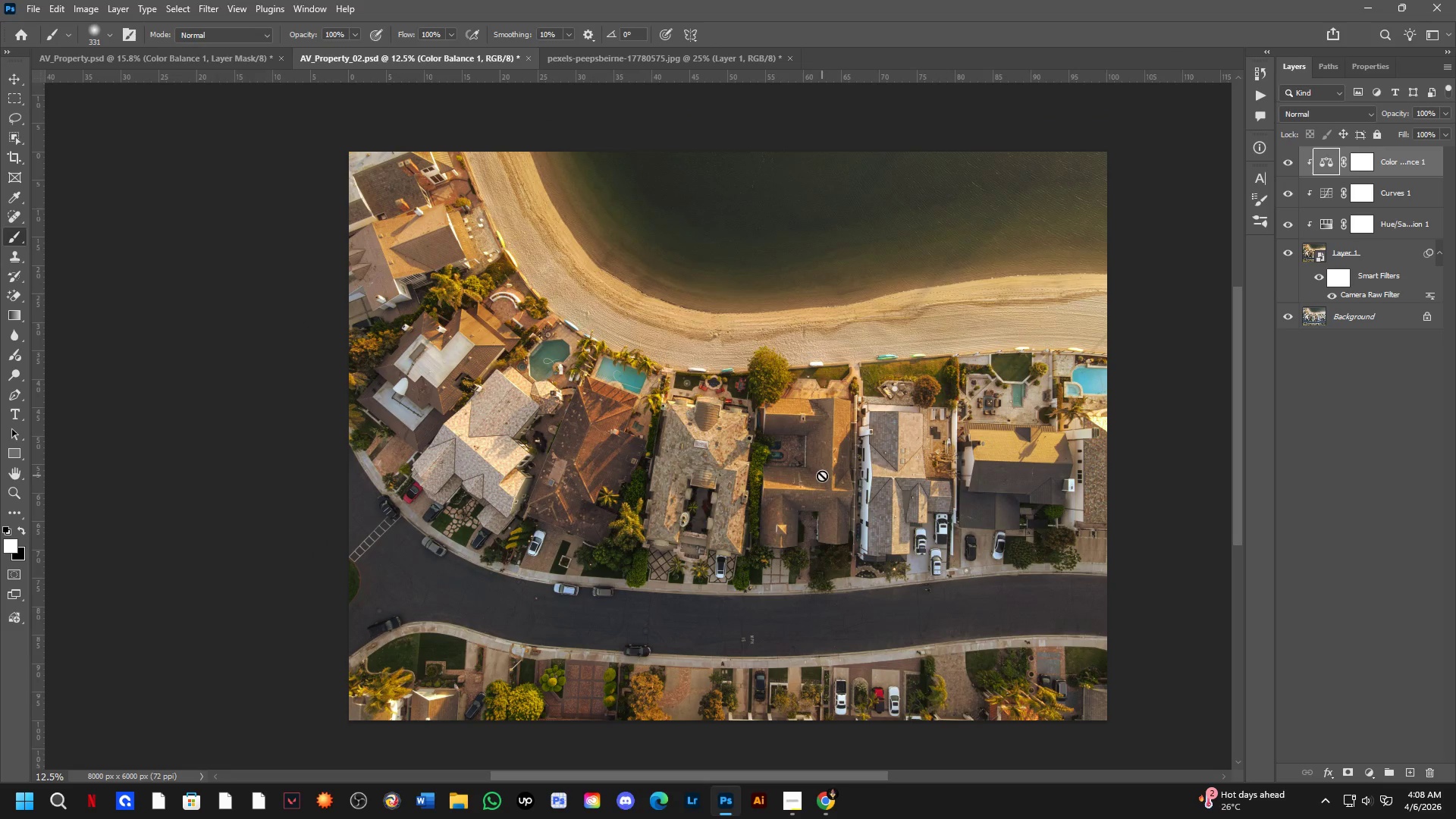 
scroll: coordinate [826, 452], scroll_direction: none, amount: 0.0
 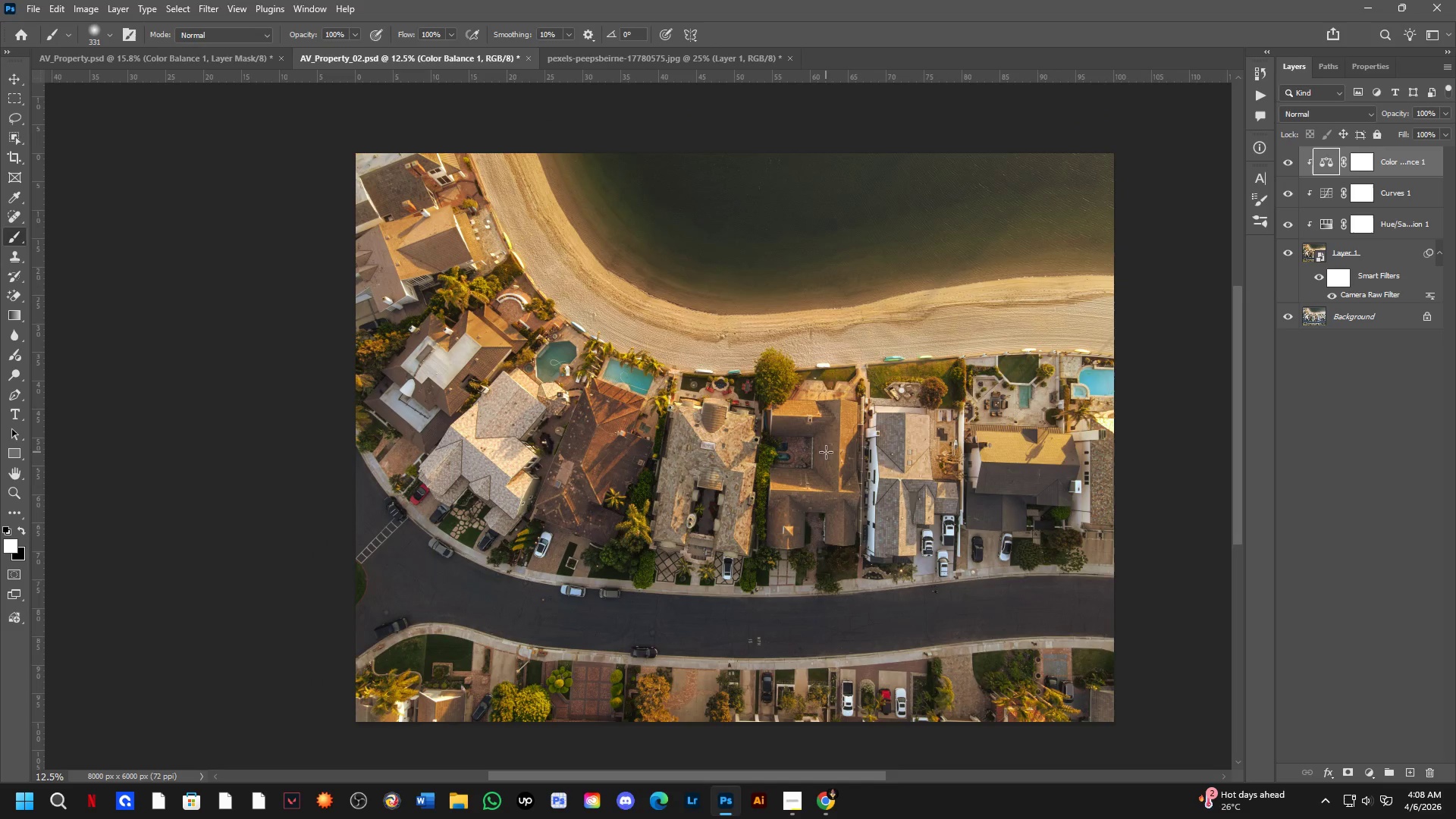 
scroll: coordinate [805, 446], scroll_direction: down, amount: 5.0
 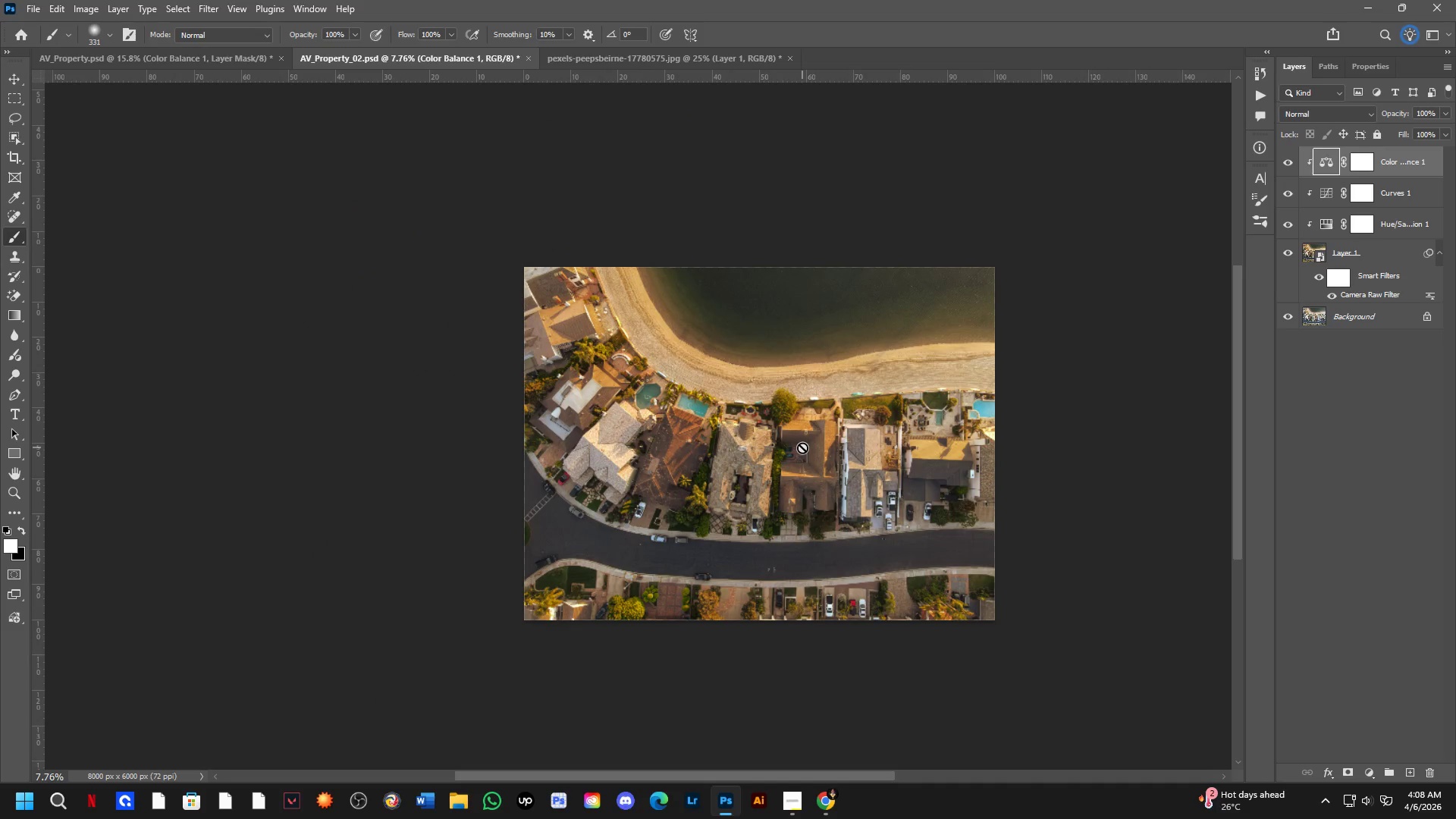 
scroll: coordinate [799, 435], scroll_direction: up, amount: 2.0
 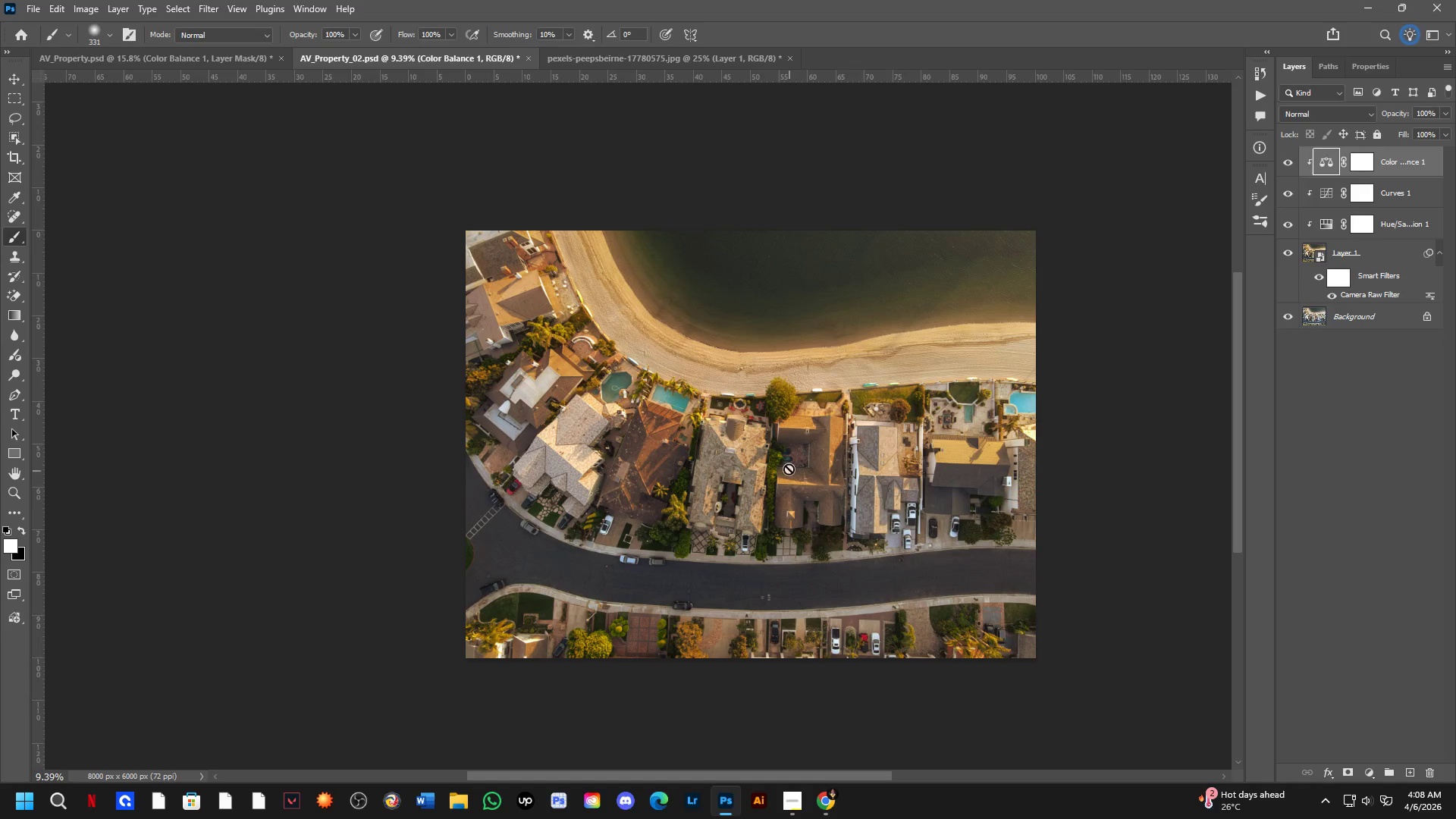 
scroll: coordinate [788, 465], scroll_direction: down, amount: 2.0